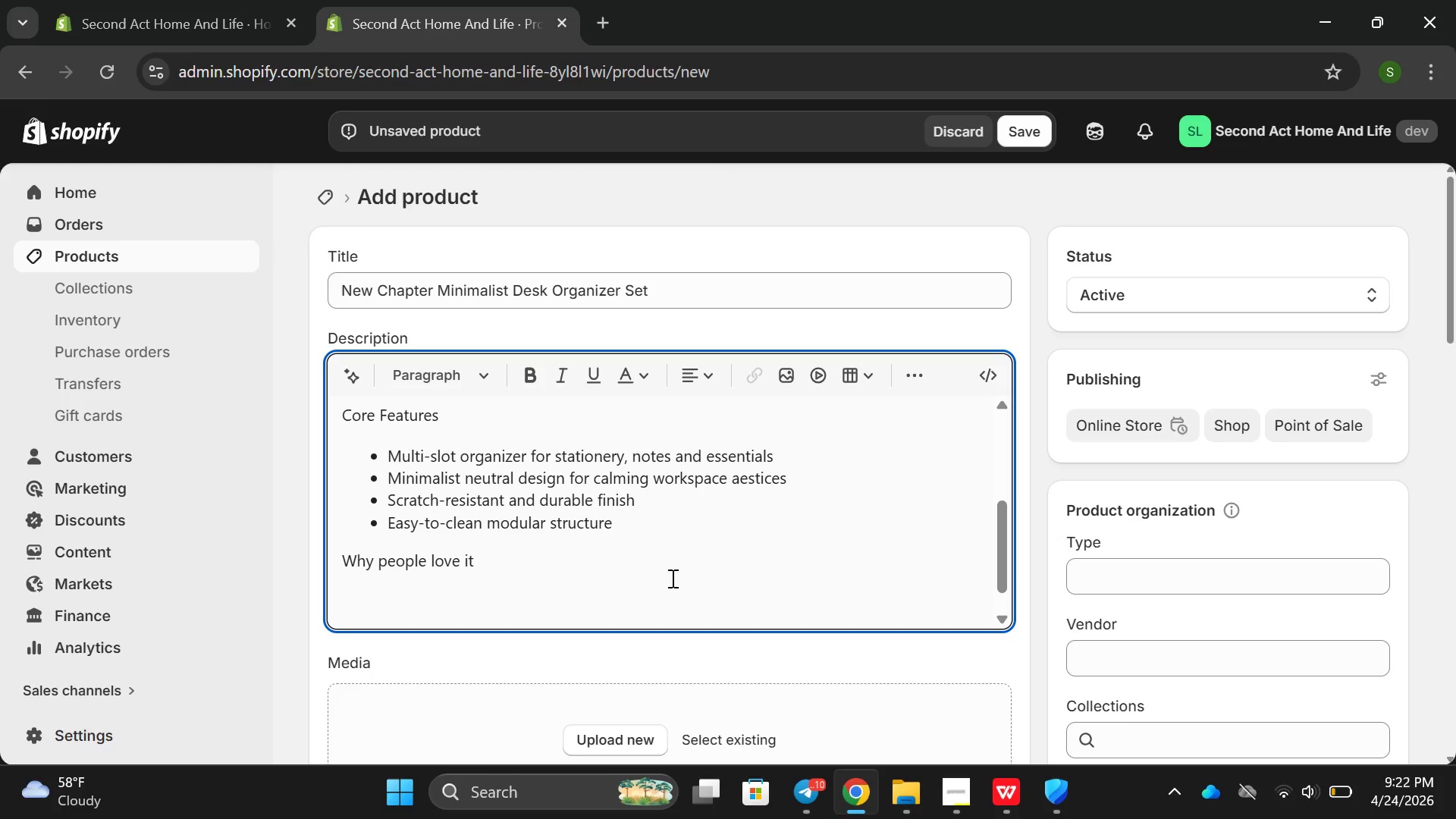 
type(c)
key(Backspace)
type(Customers love how it instantly redua)
key(Backspace)
type(se )
key(Backspace)
key(Backspace)
key(Backspace)
type(ce visual stres and bring )
key(Backspace)
type(oder)
key(Backspace)
key(Backspace)
key(Backspace)
type(rsde)
key(Backspace)
key(Backspace)
key(Backspace)
type(der to cha)
key(Backspace)
type(oa)
key(Backspace)
key(Backspace)
type(ha)
key(Backspace)
key(Backspace)
type(aotic spaces. It feels like :)
key(Backspace)
type(" mentail)
key(Backspace)
key(Backspace)
key(Backspace)
type(al reset )
key(Backspace)
type(" every time they sit on)
key(Backspace)
key(Backspace)
type(wn )
key(Backspace)
type(. )
 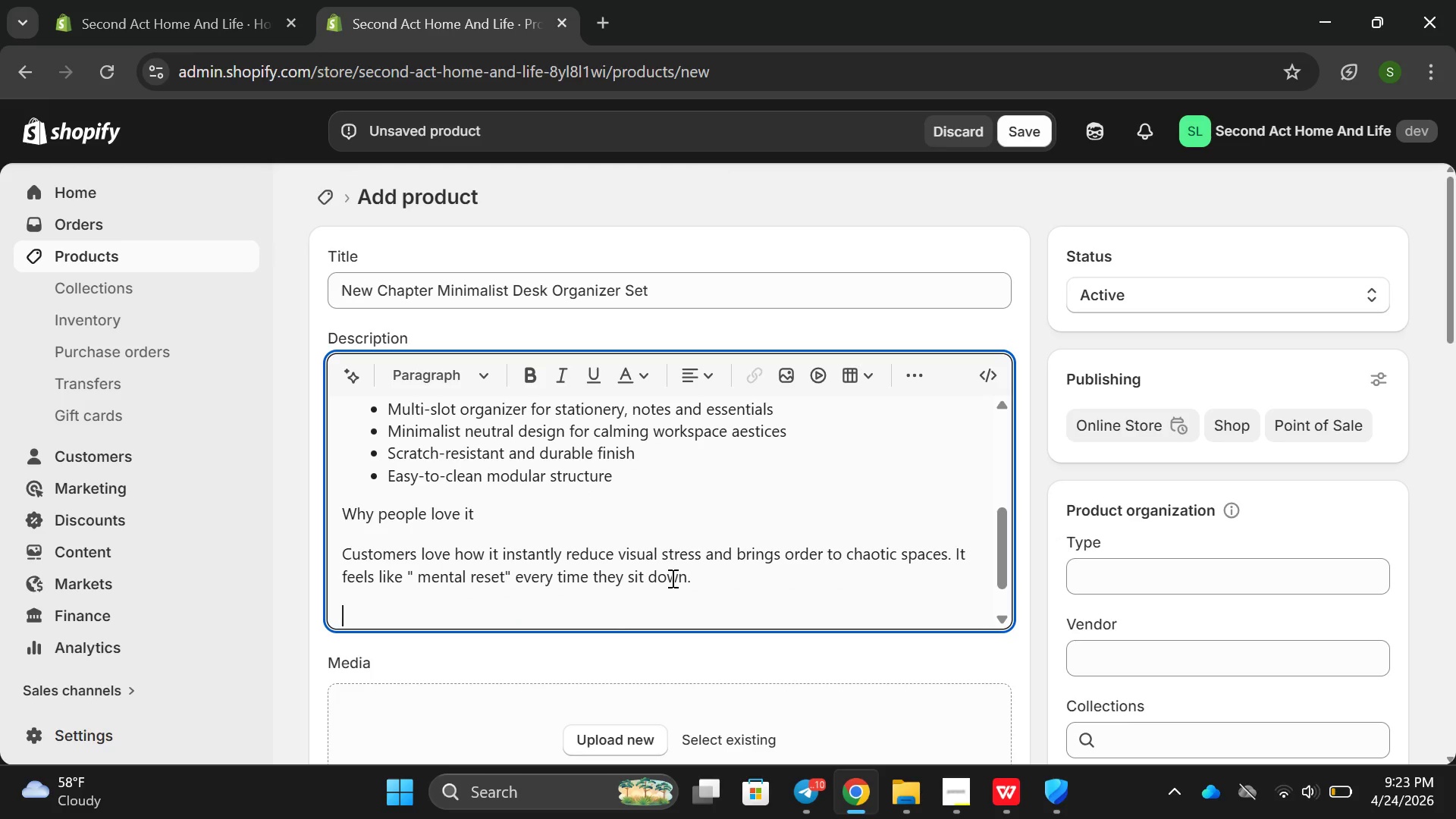 
 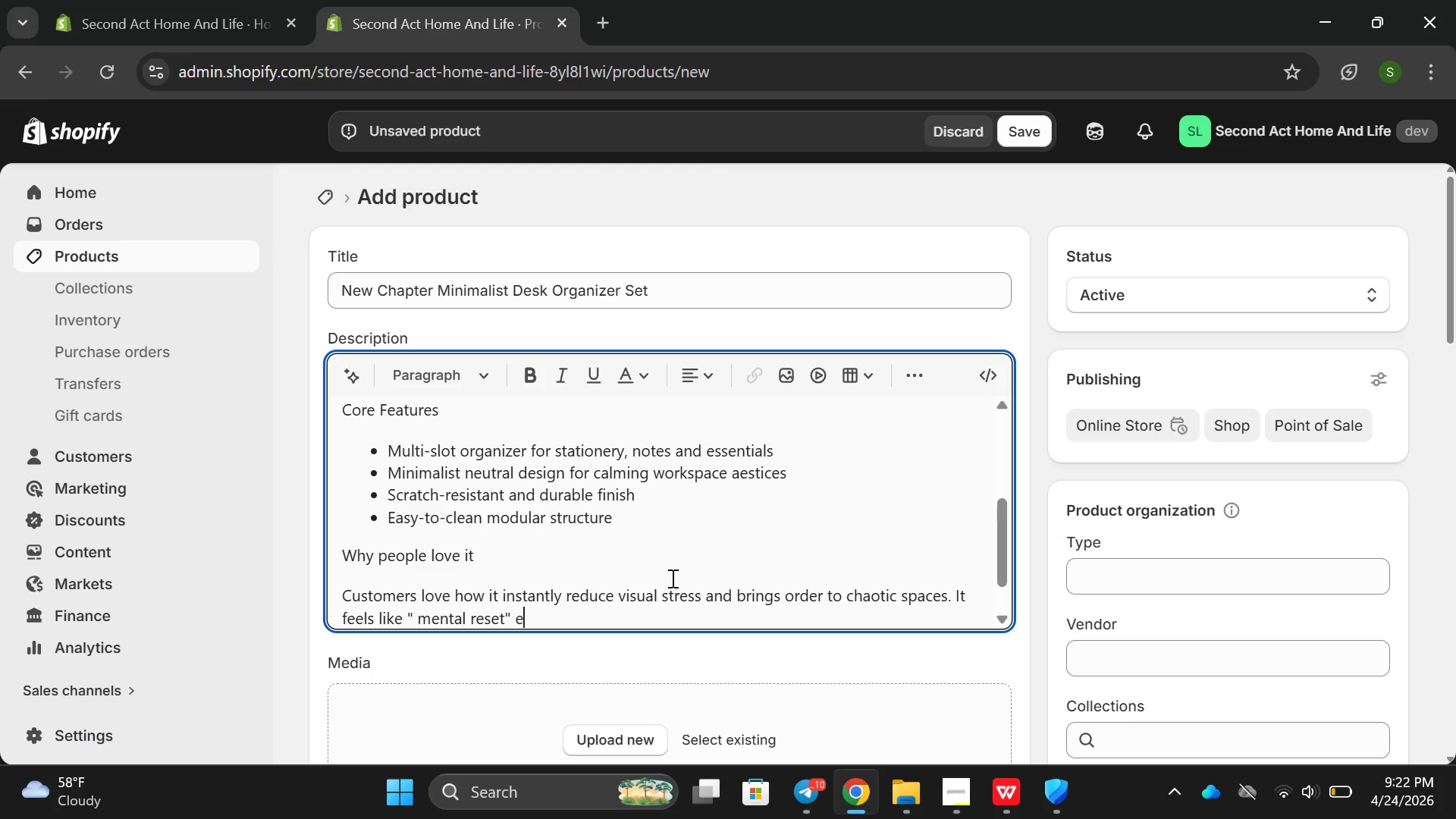 
key(Enter)
 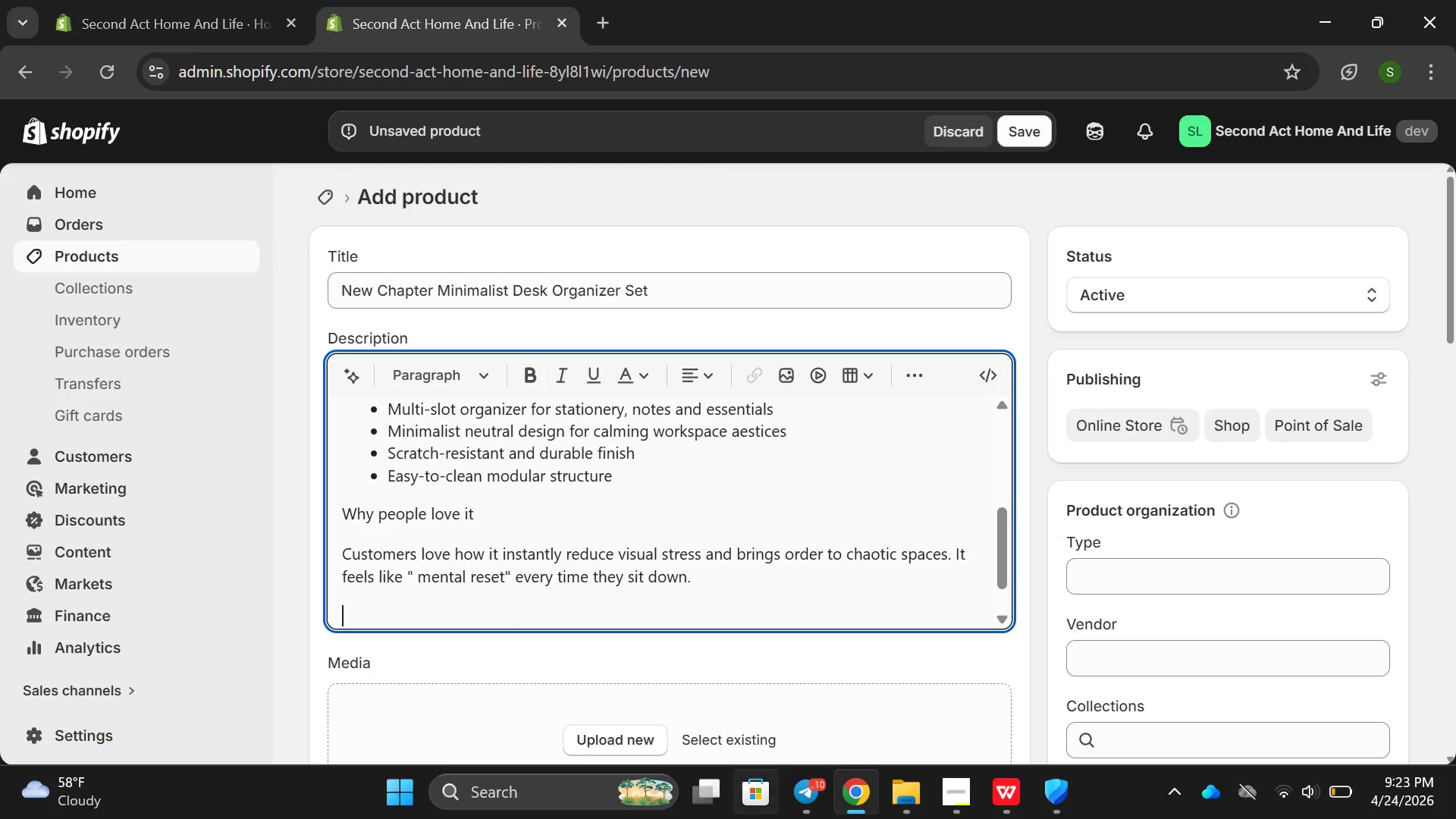 
scroll: coordinate [623, 560], scroll_direction: up, amount: 14.0
 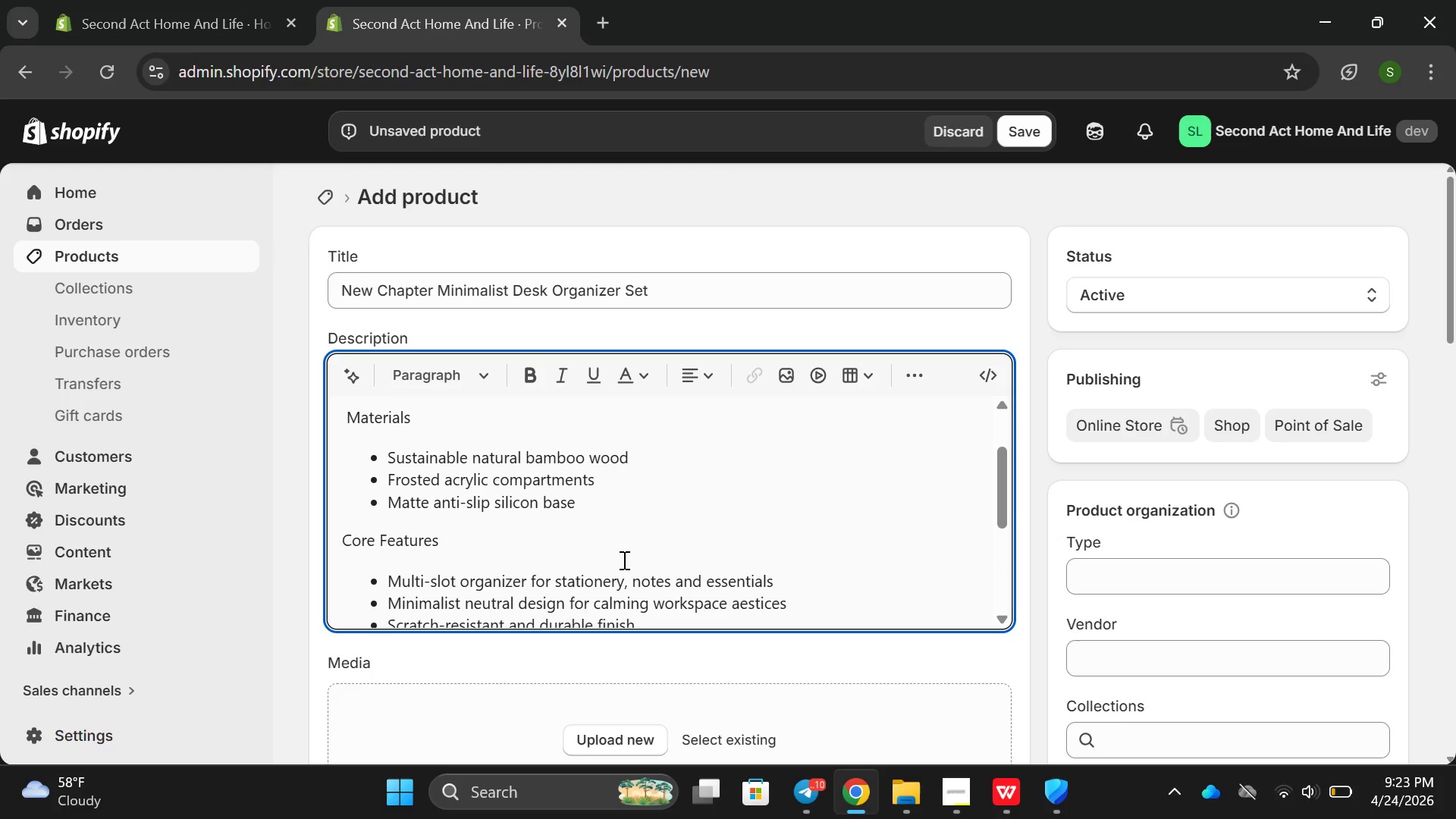 
wait(6.12)
 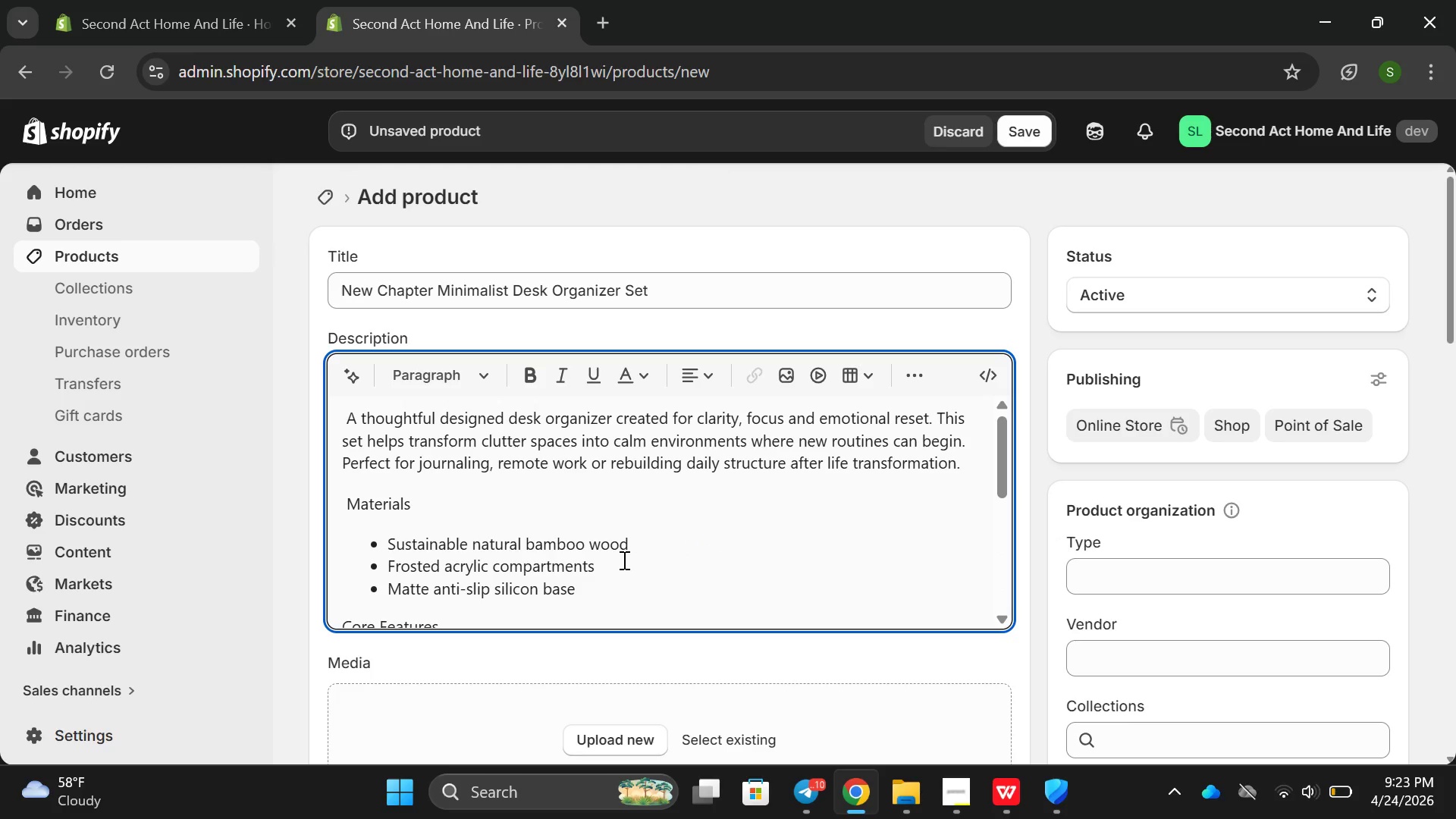 
double_click([440, 519])
 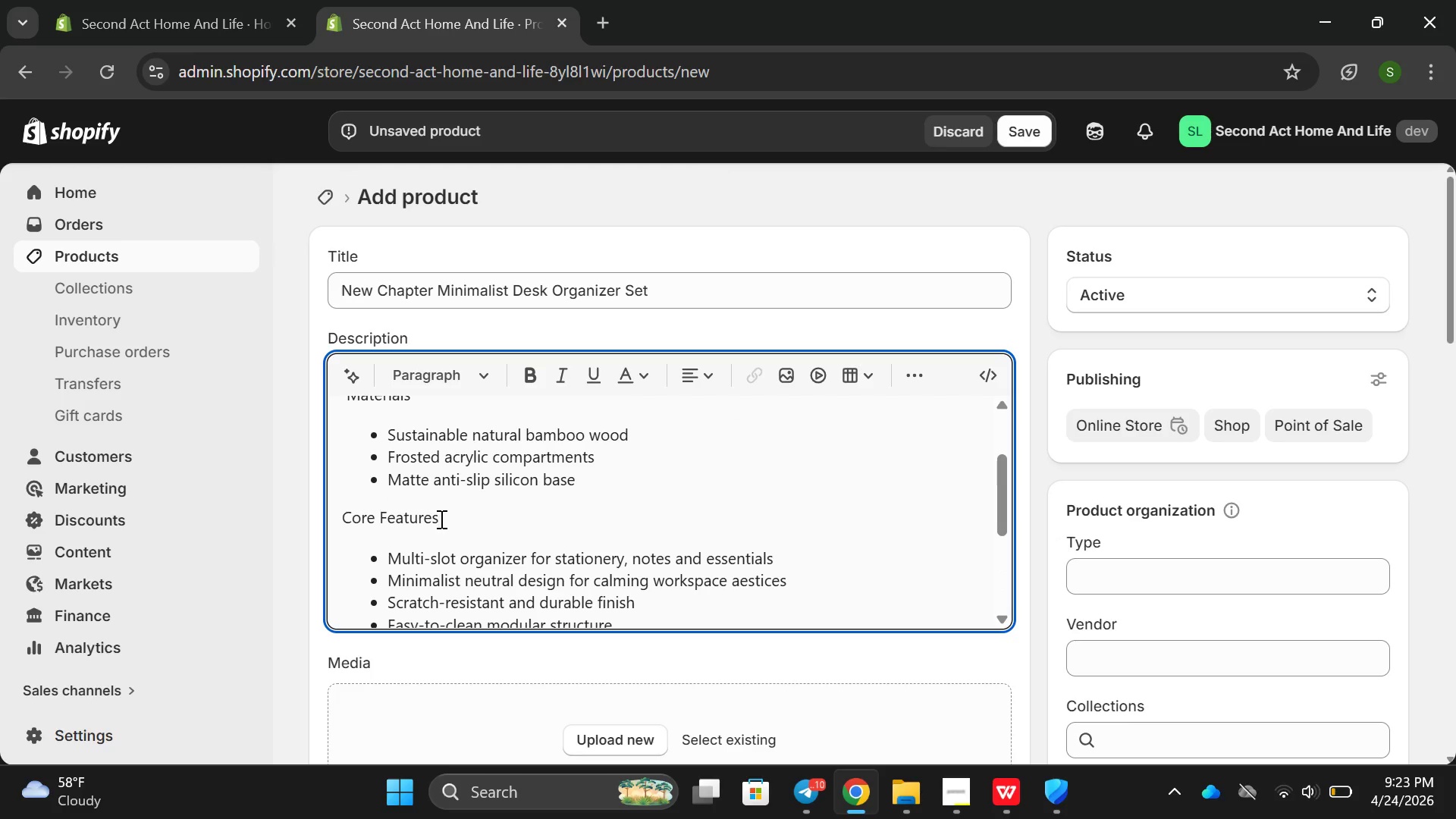 
triple_click([440, 519])
 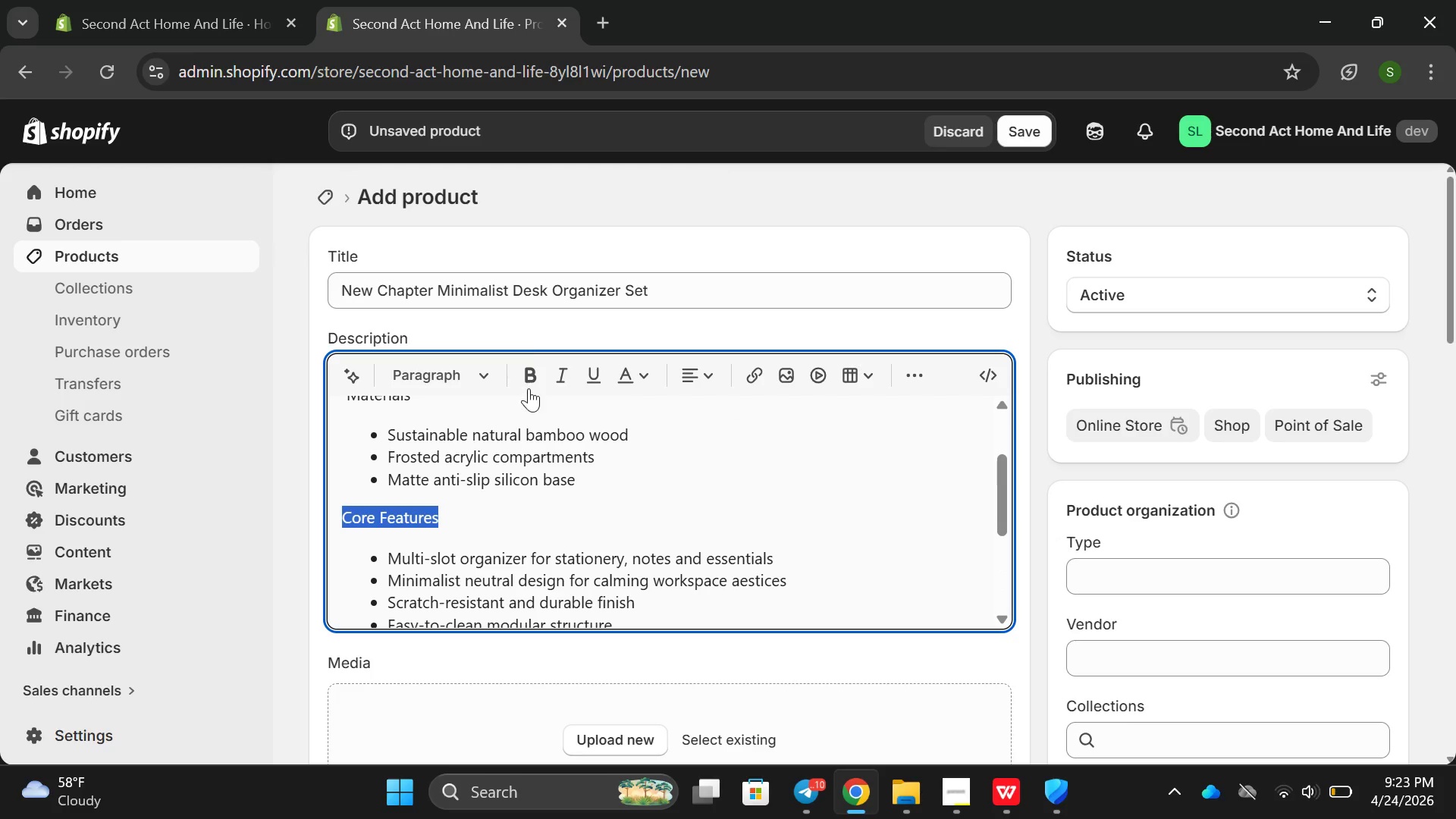 
left_click([529, 388])
 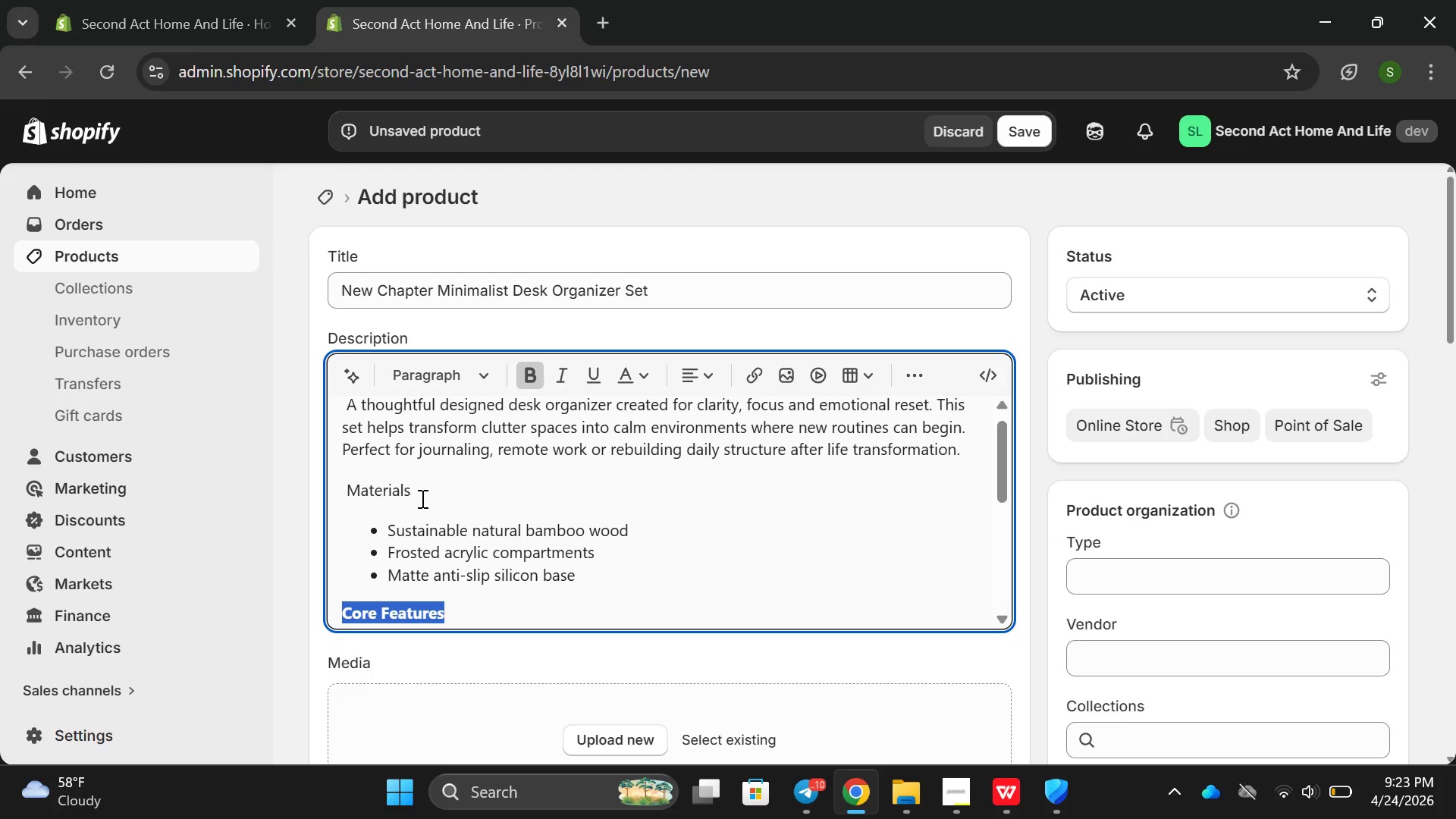 
double_click([415, 494])
 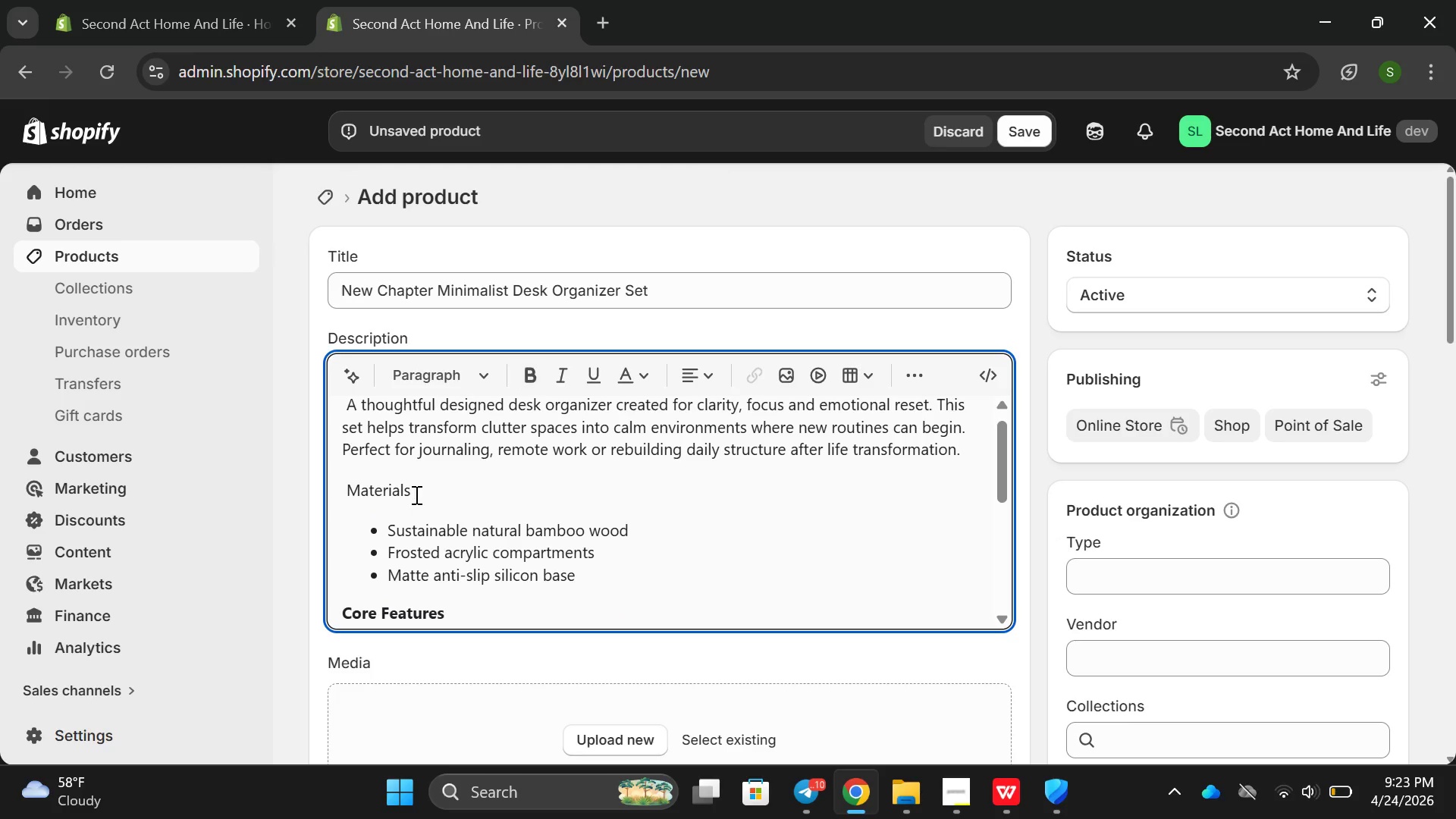 
triple_click([415, 494])
 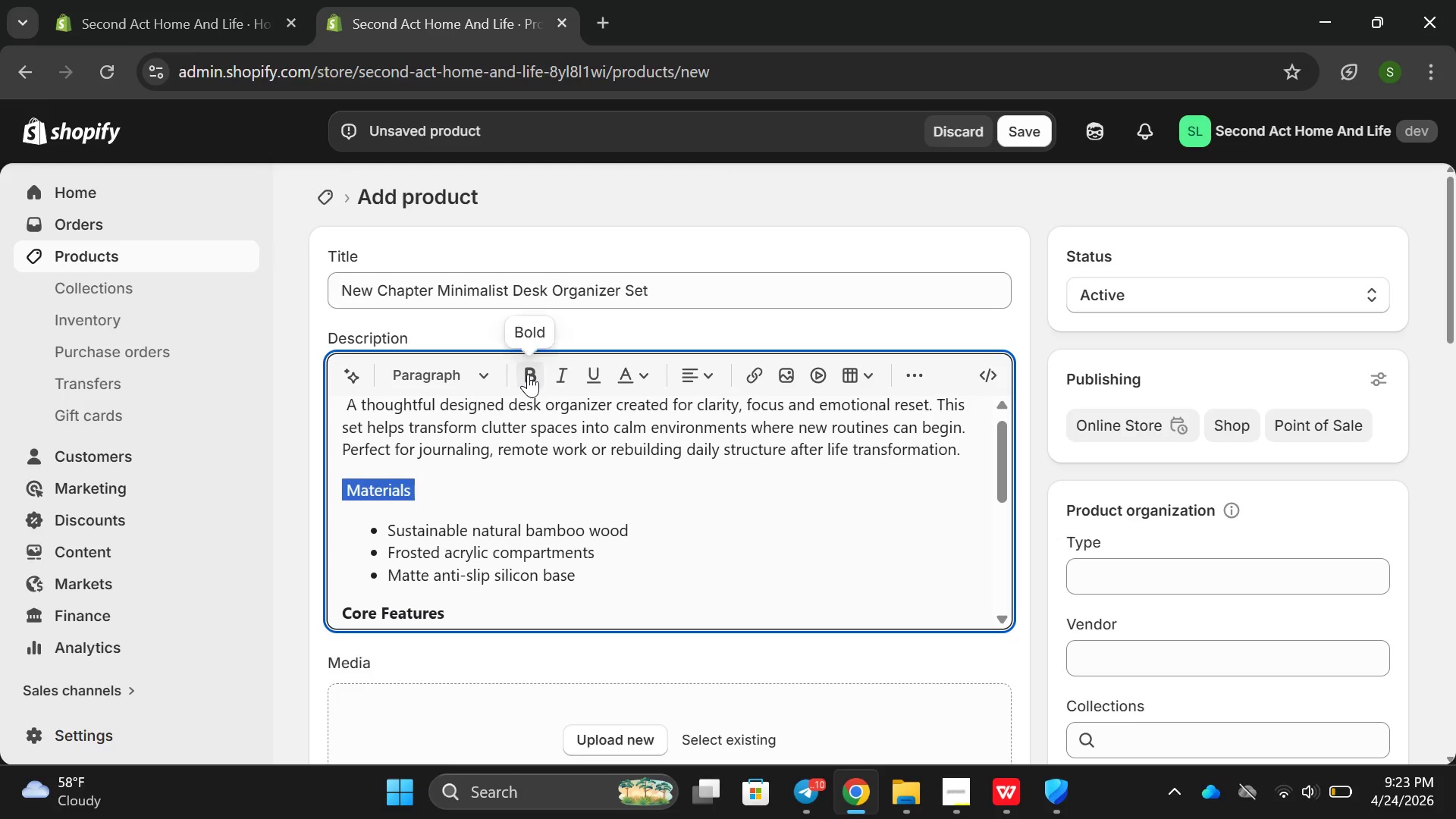 
left_click([529, 374])
 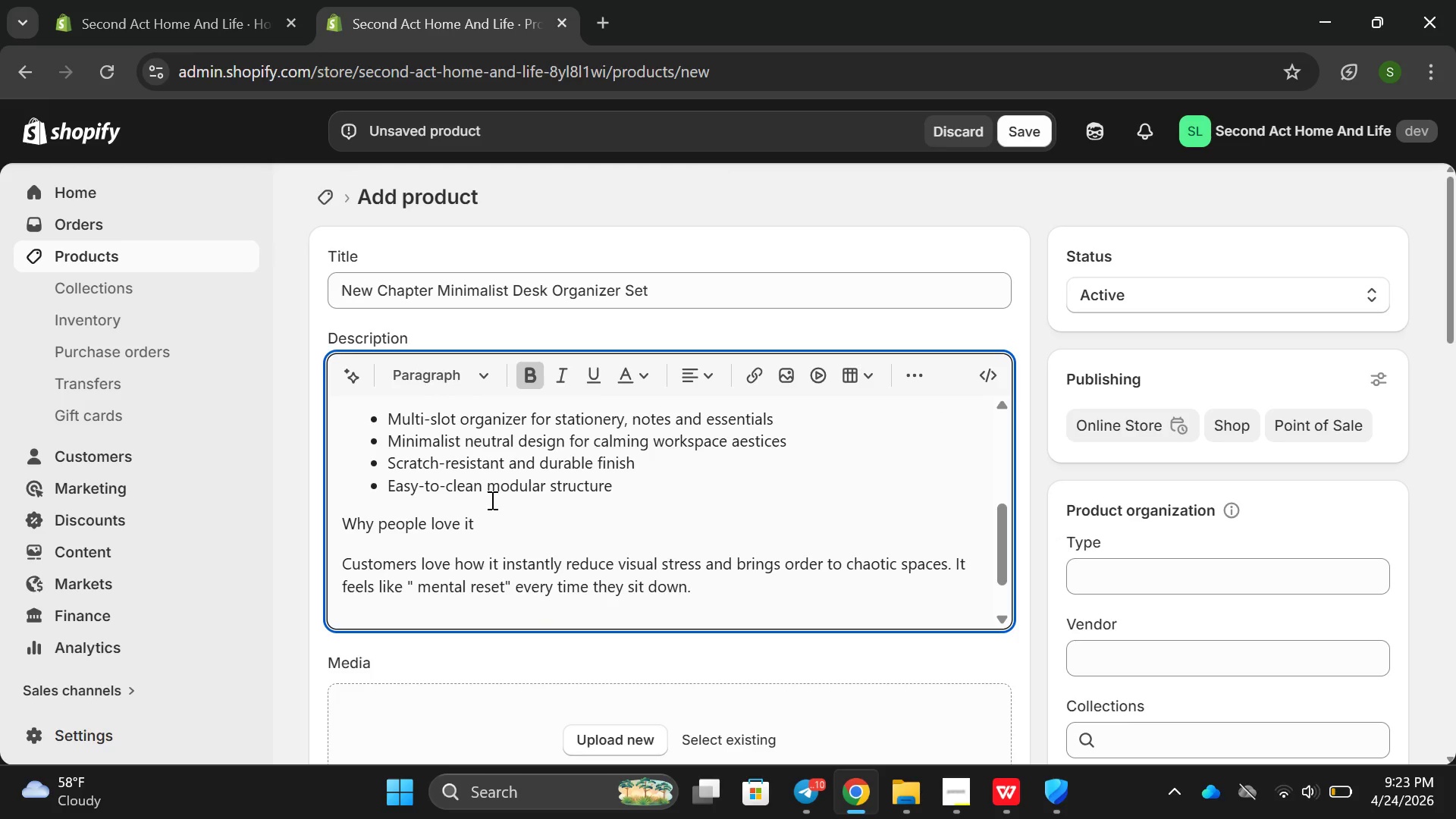 
double_click([435, 463])
 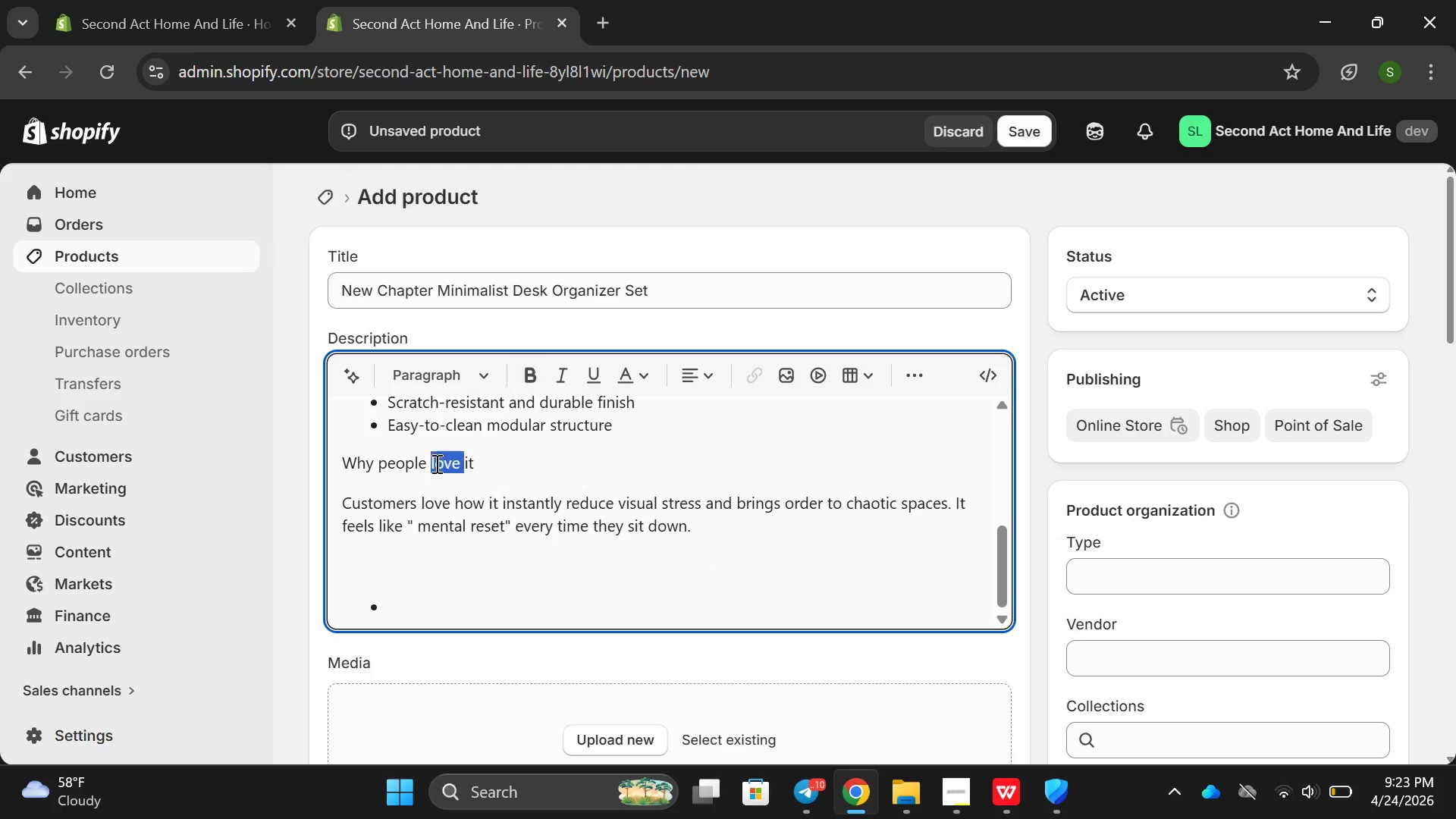 
triple_click([435, 463])
 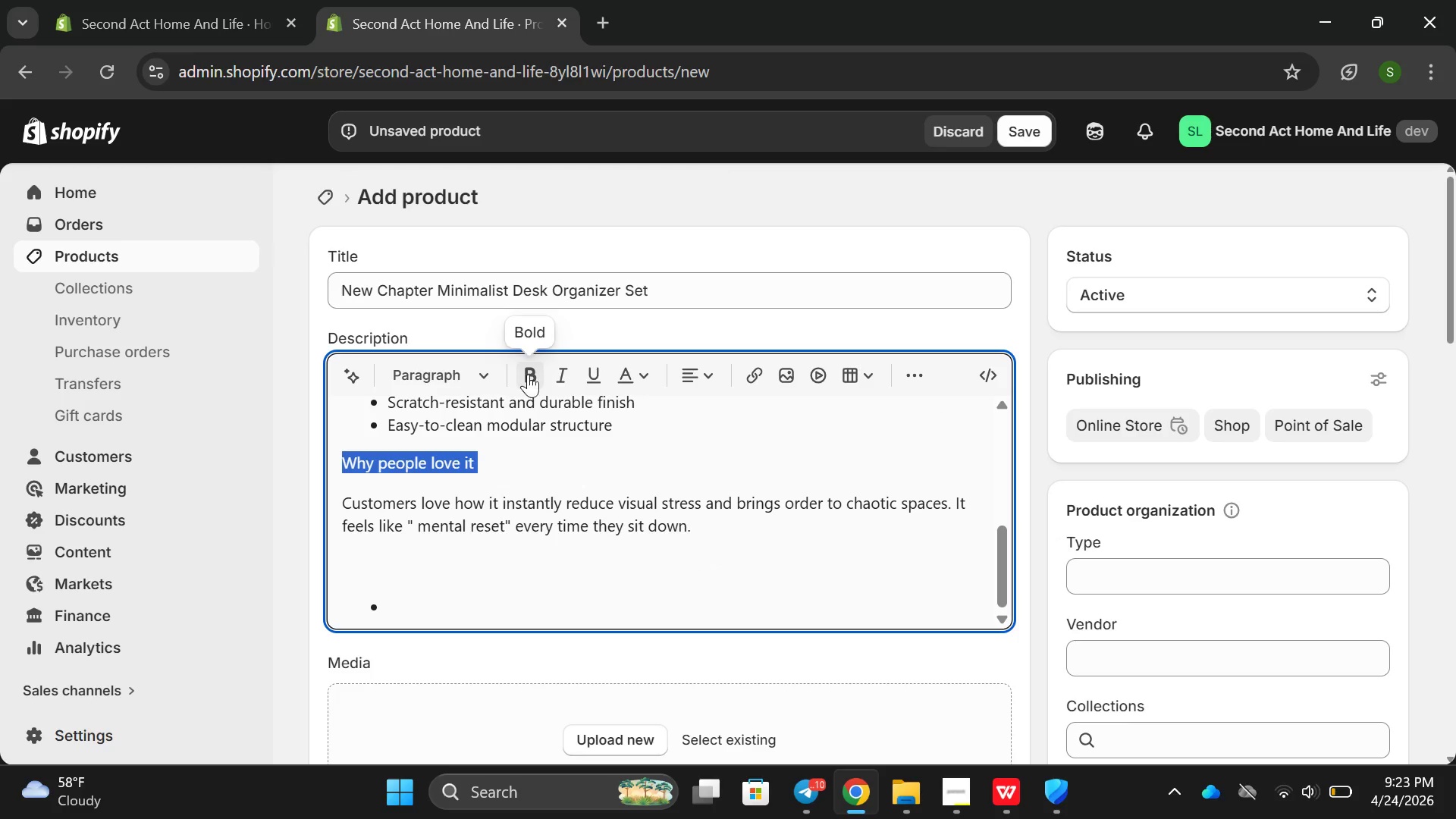 
left_click([528, 373])
 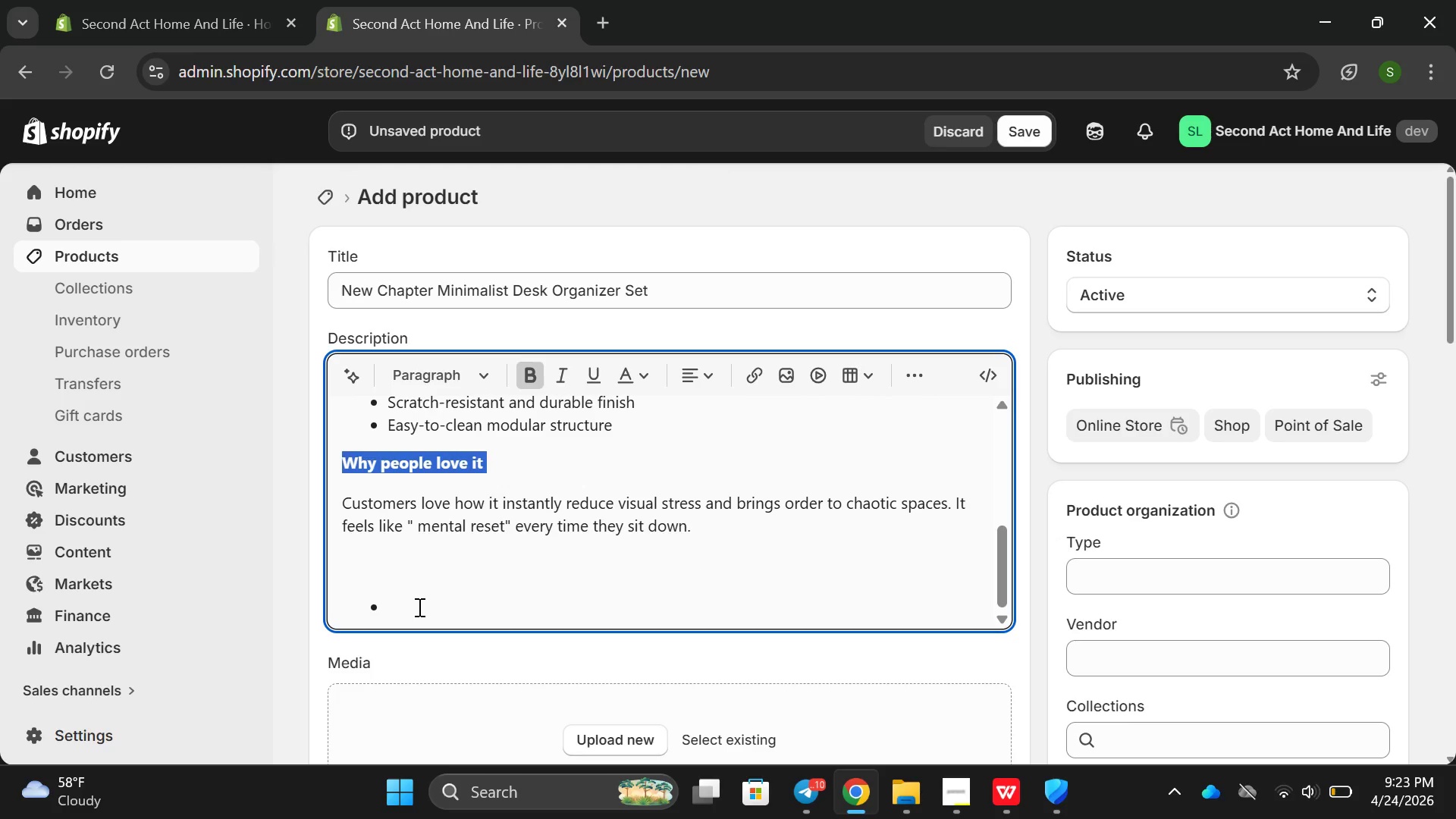 
left_click([416, 607])
 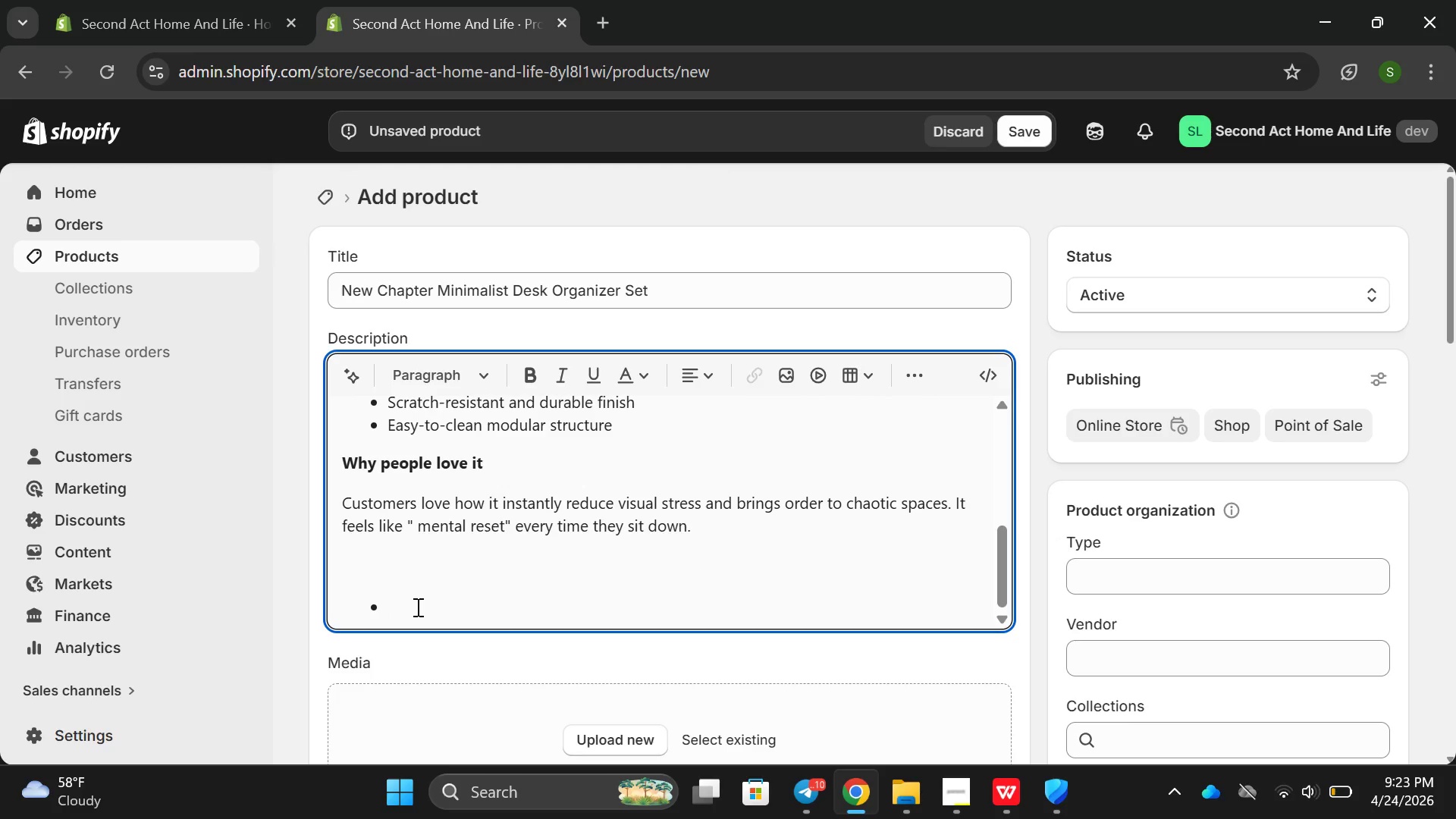 
key(Backspace)
 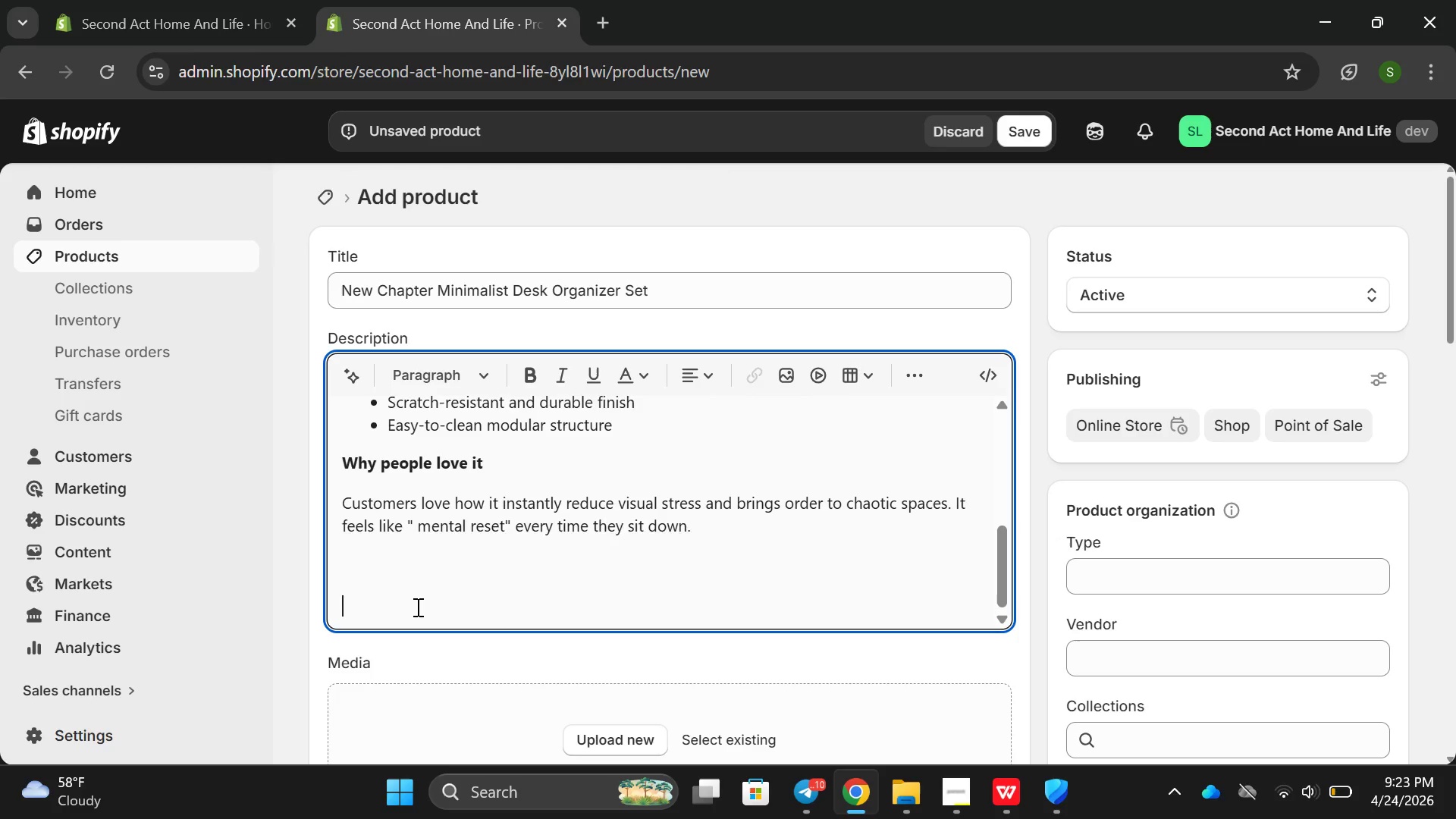 
key(Backspace)
 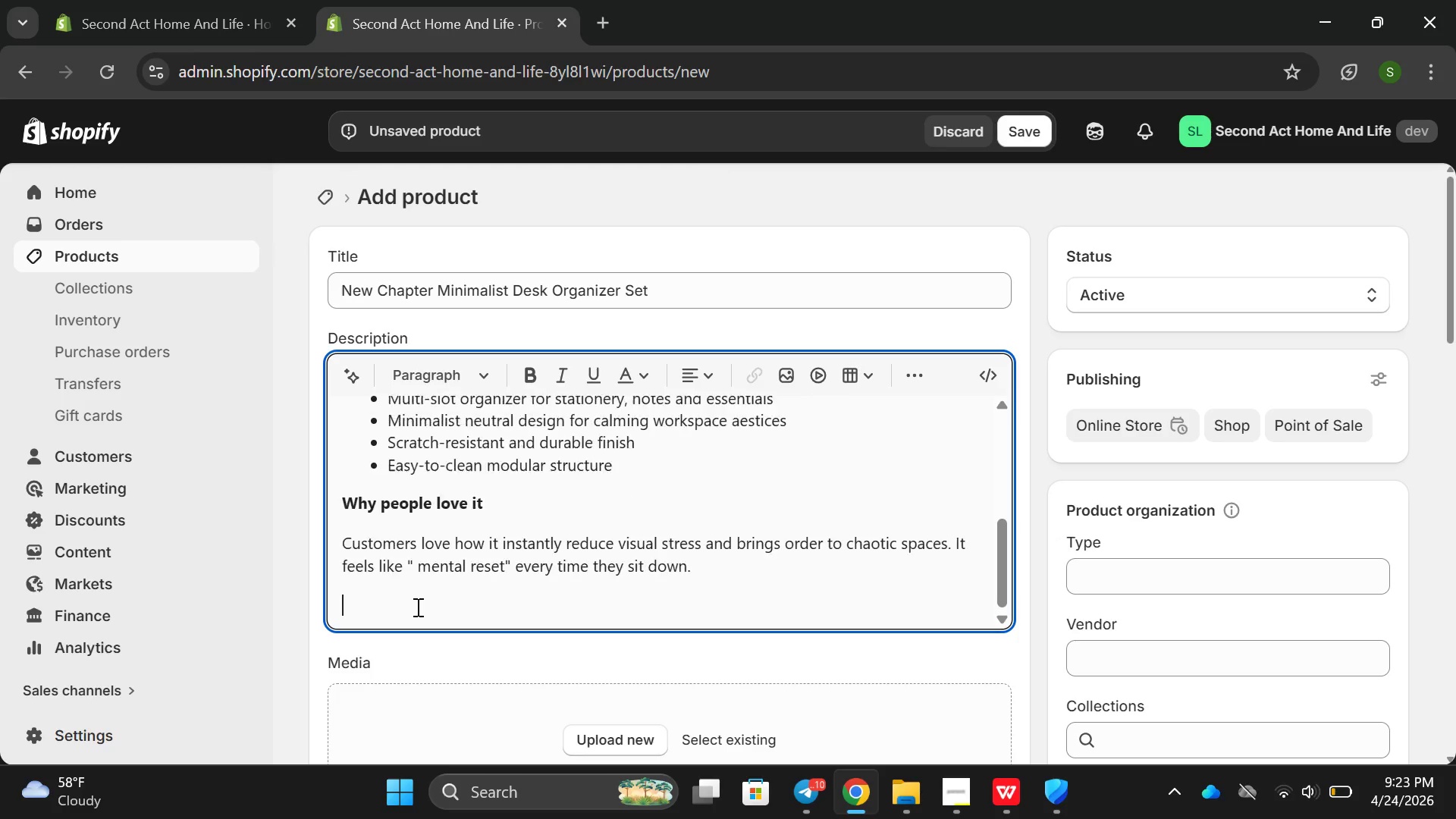 
key(Backspace)
 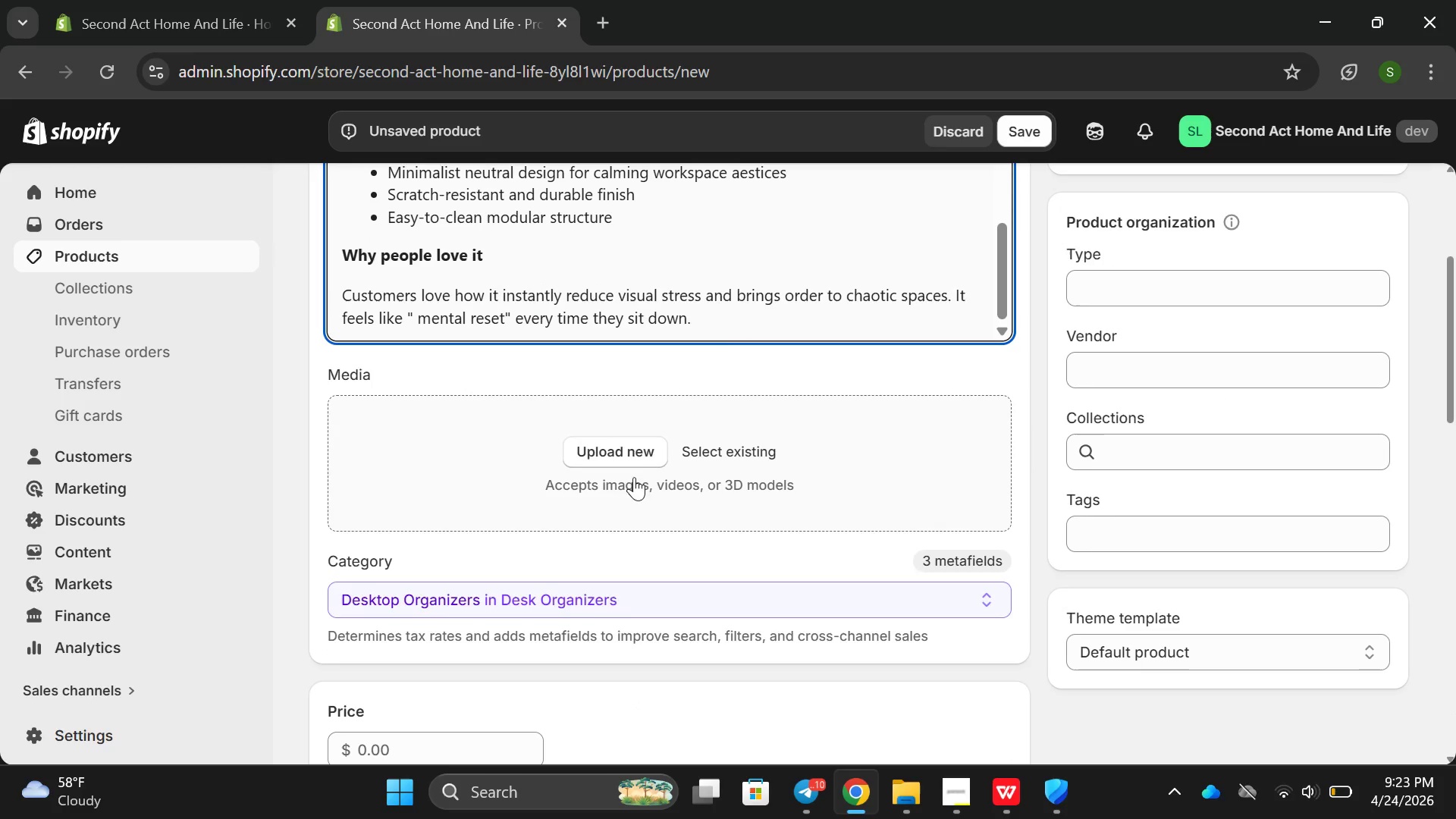 
left_click([624, 446])
 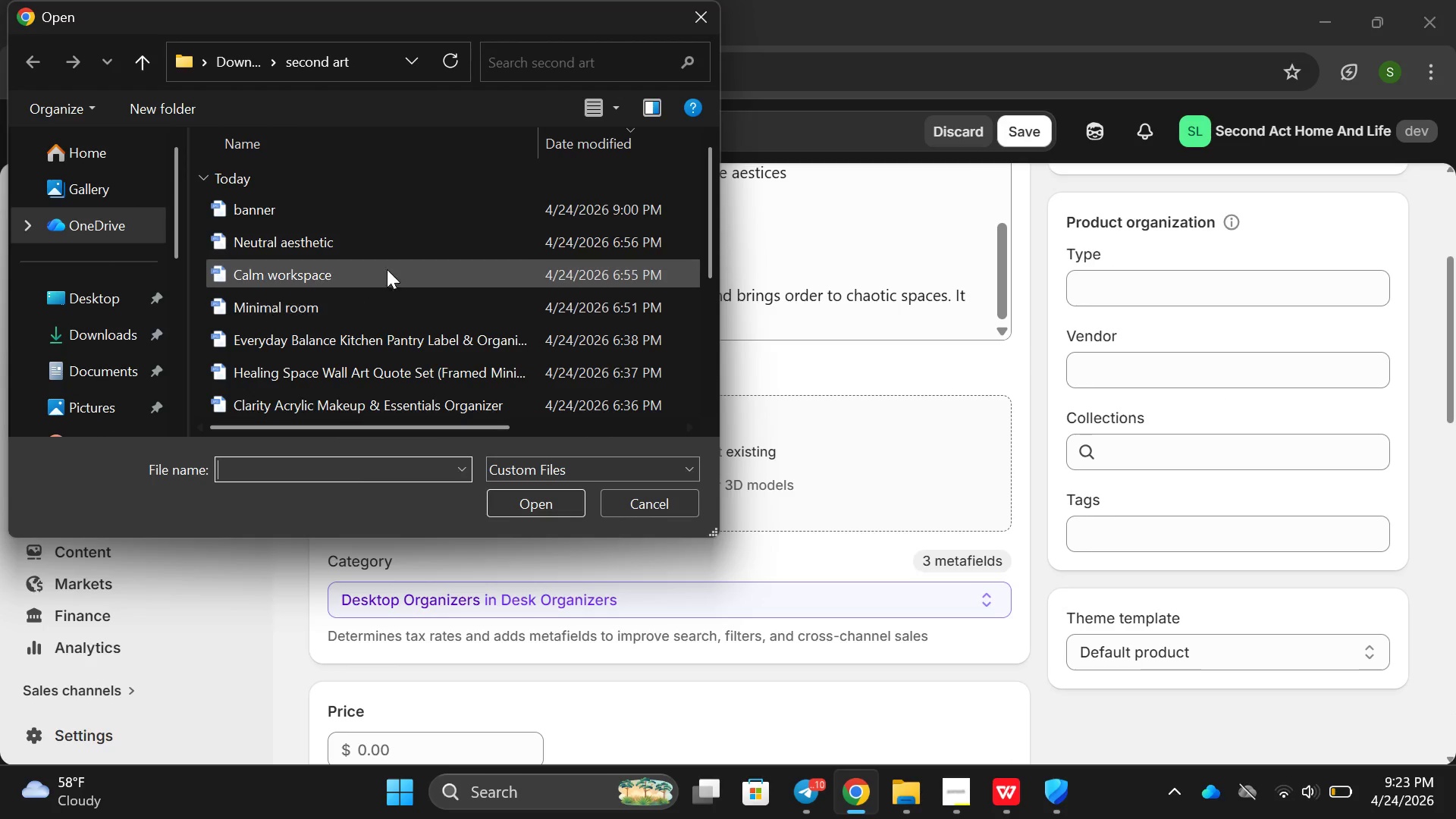 
scroll: coordinate [415, 299], scroll_direction: down, amount: 5.0
 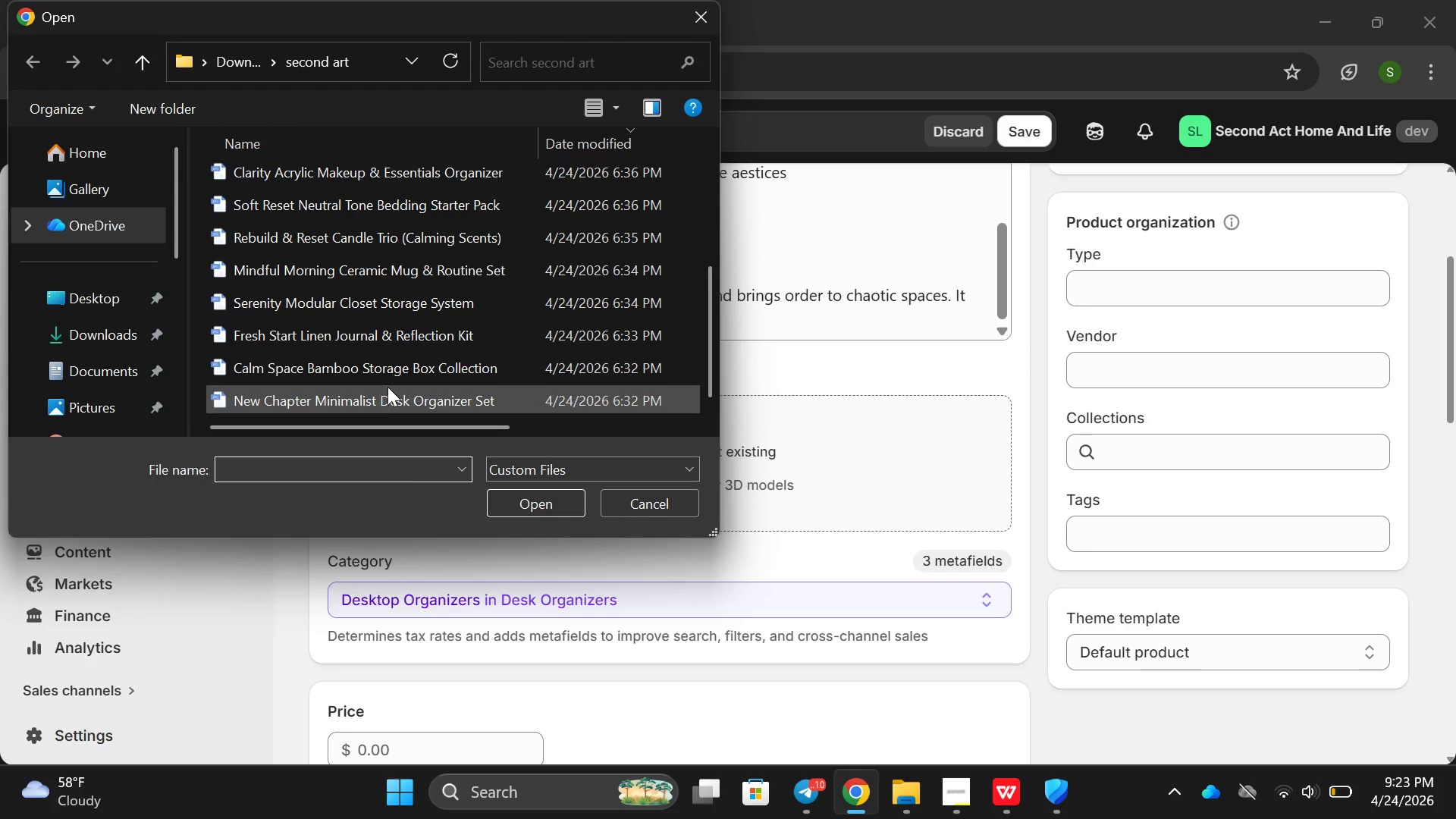 
left_click([388, 387])
 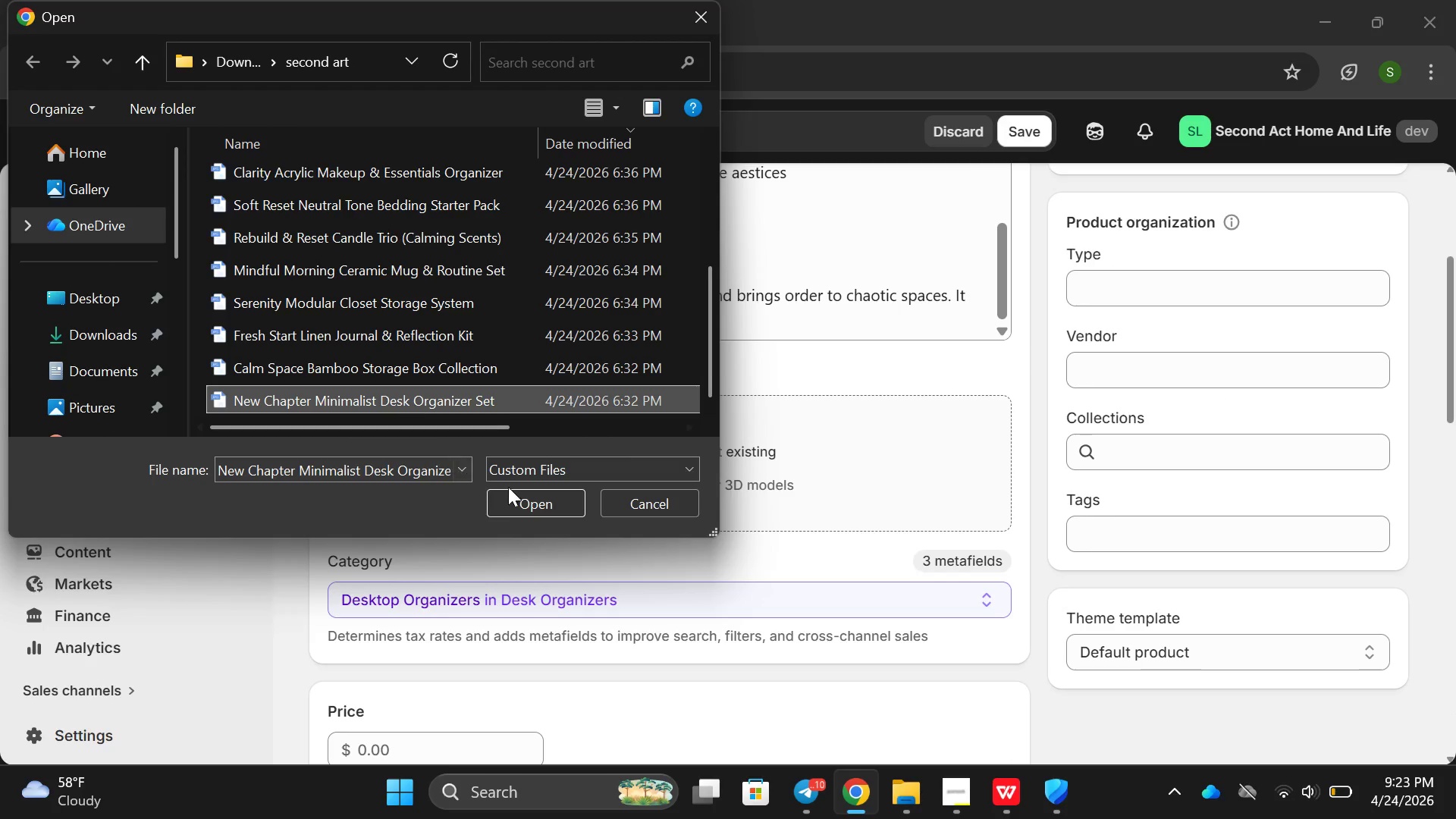 
left_click([522, 498])
 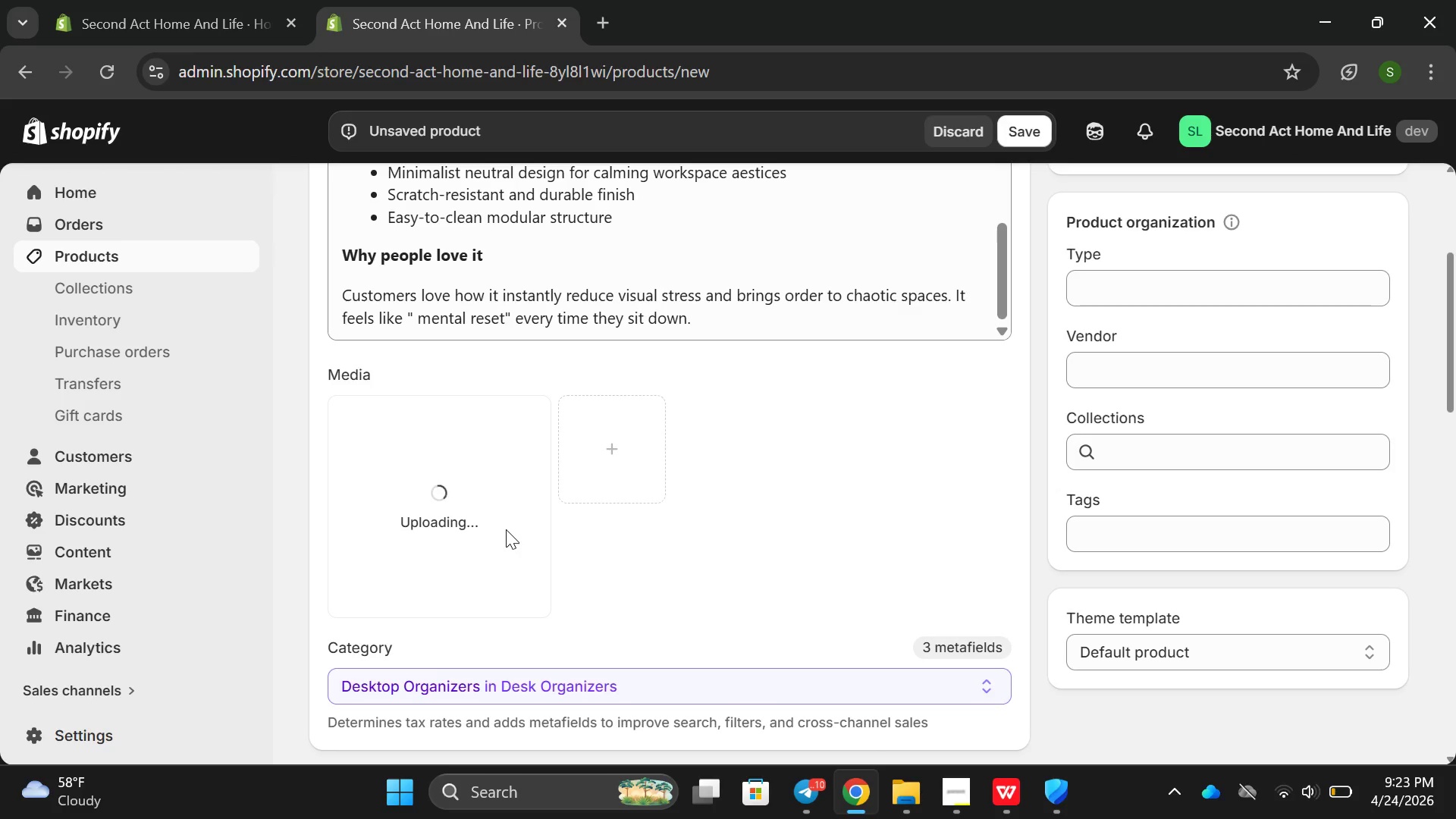 
wait(9.61)
 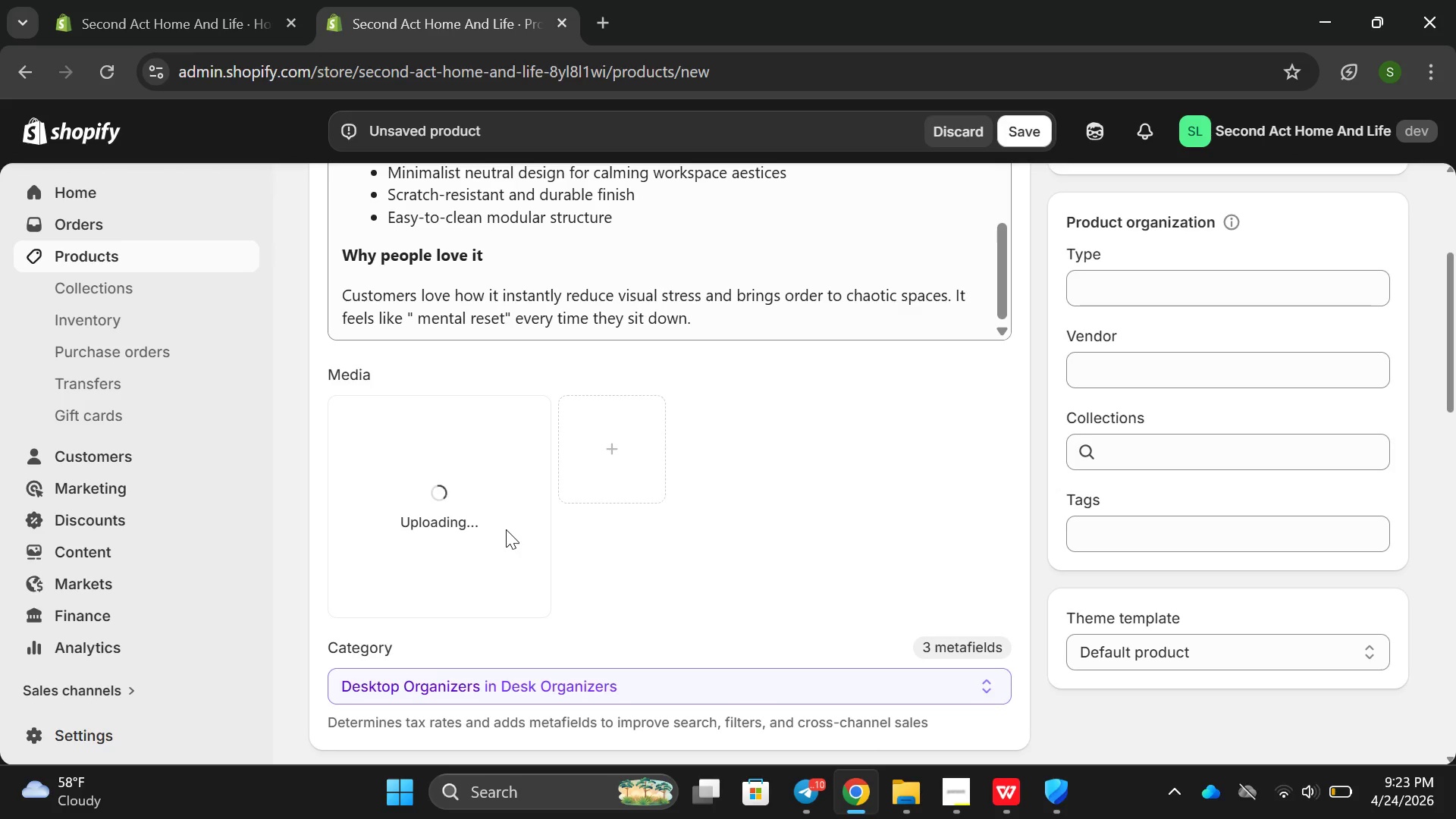 
left_click([957, 818])